 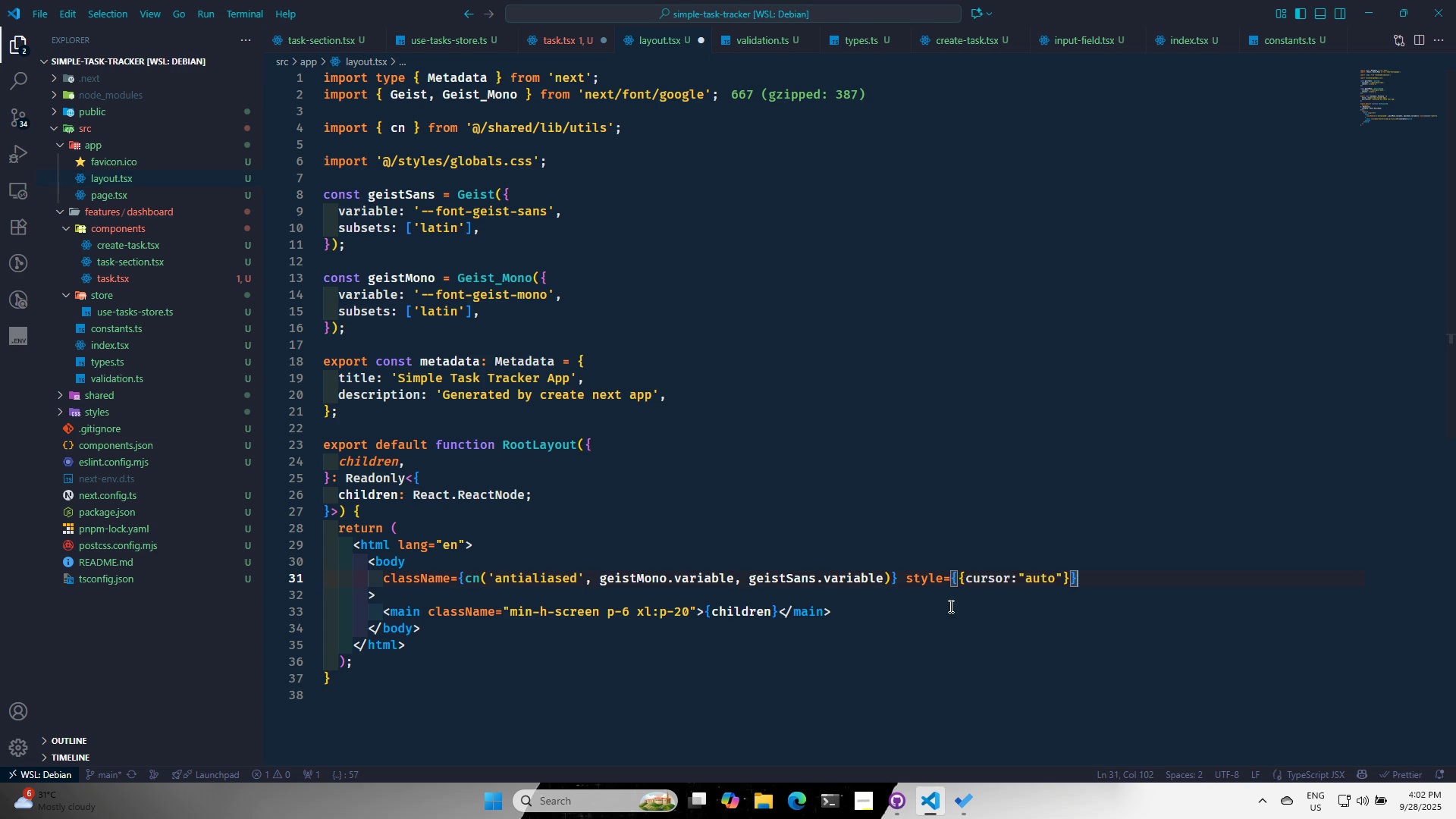 
key(Control+S)
 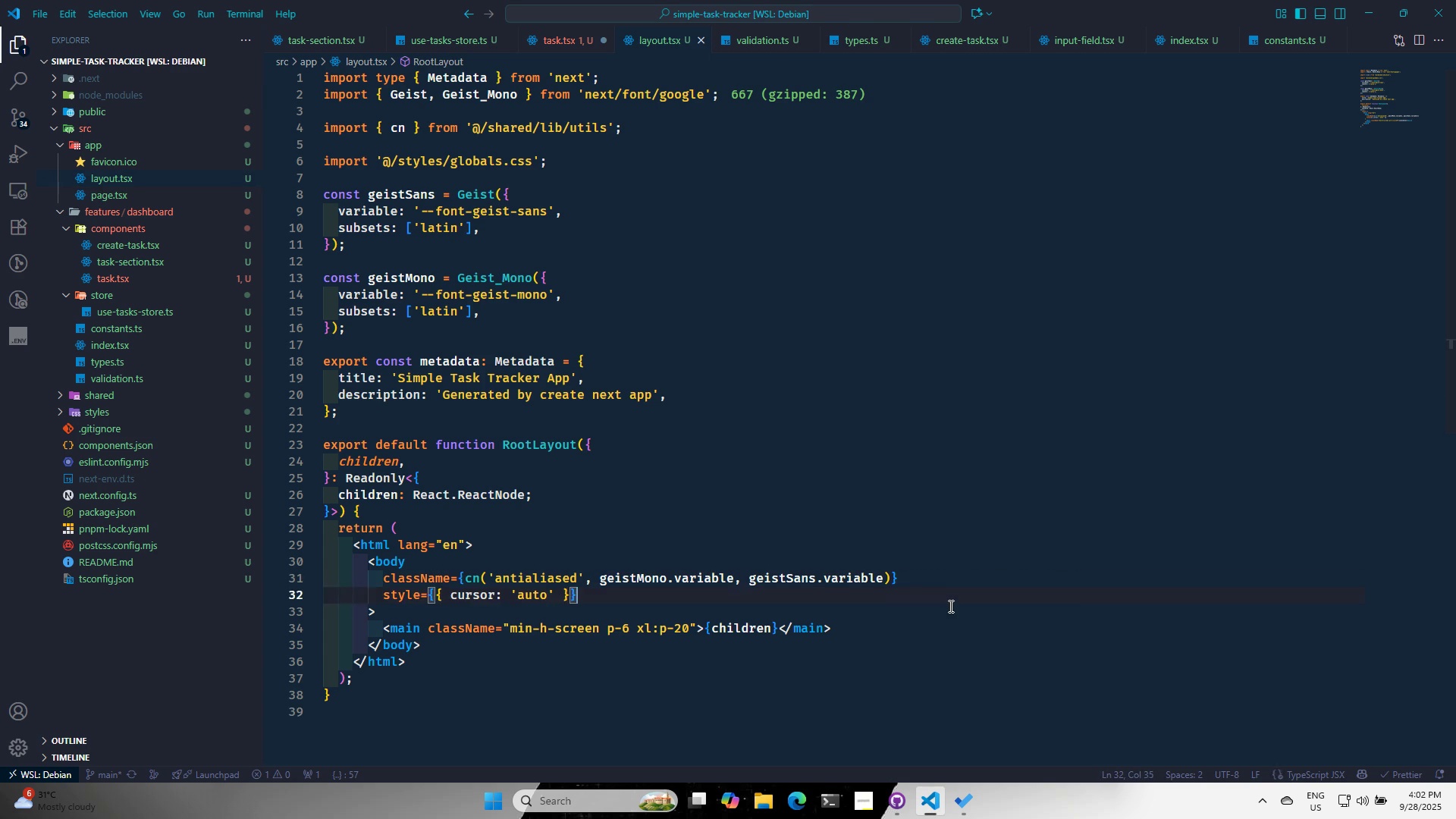 
key(Control+S)
 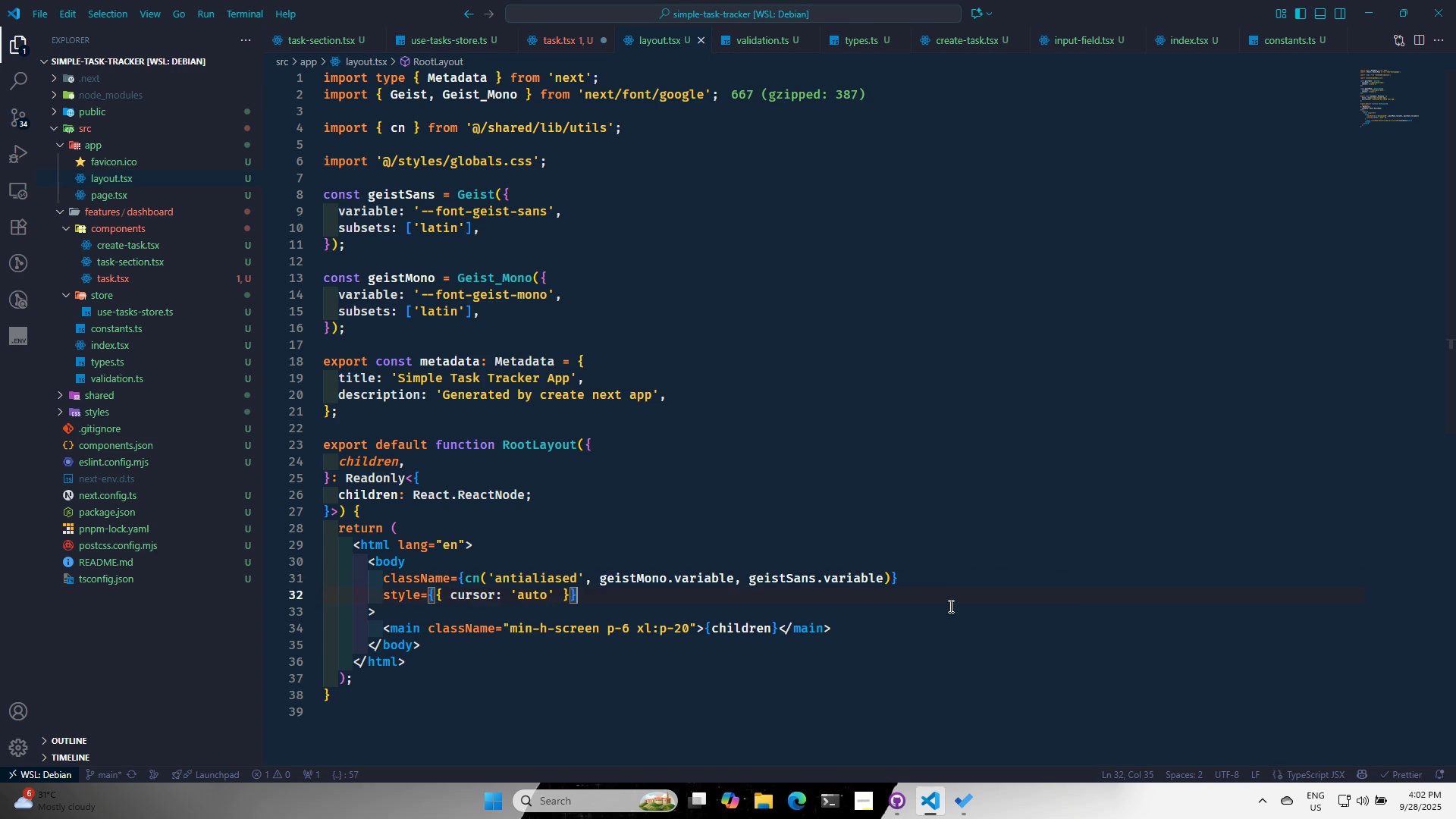 
key(Alt+AltLeft)
 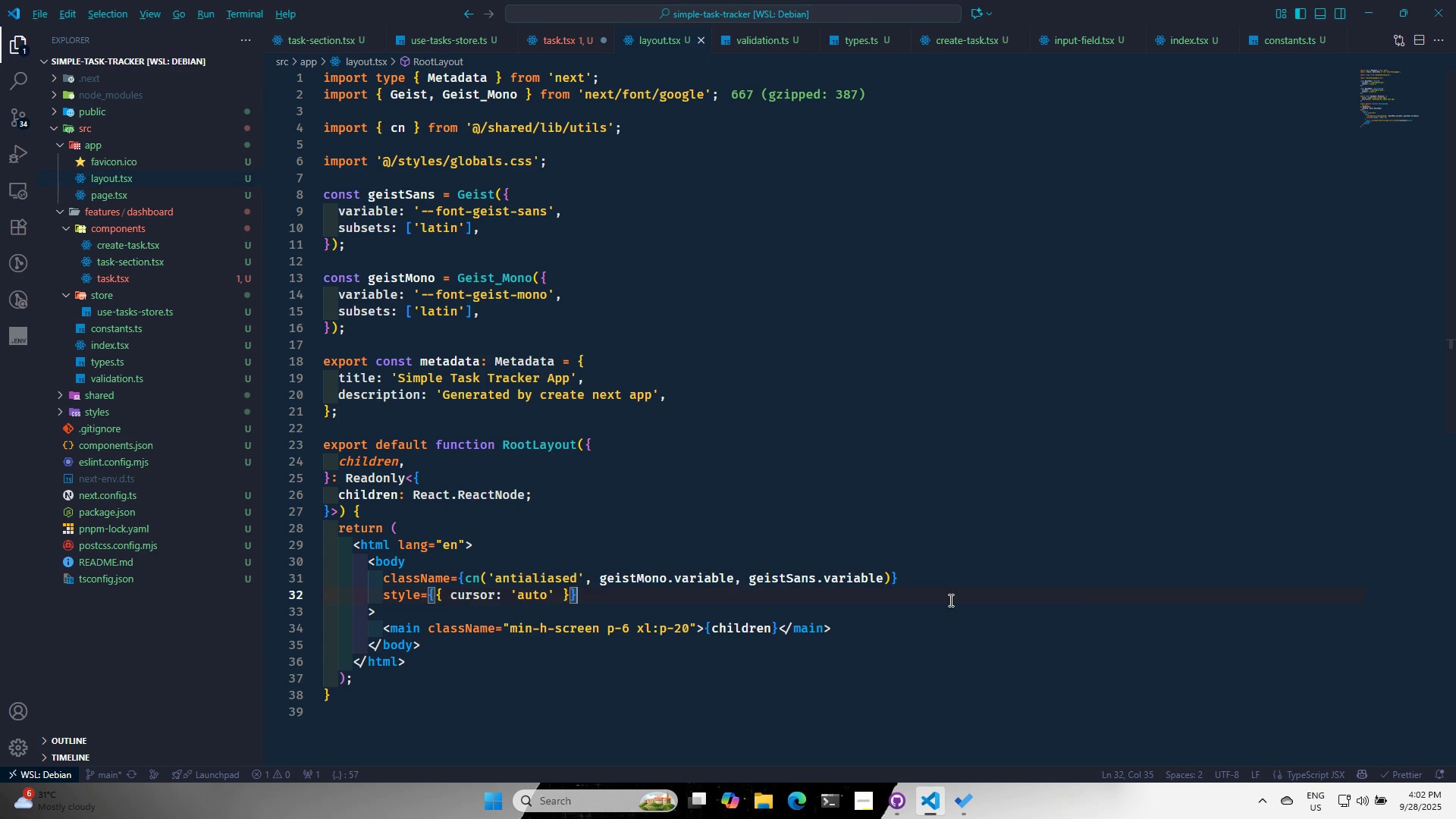 
key(Alt+Tab)
 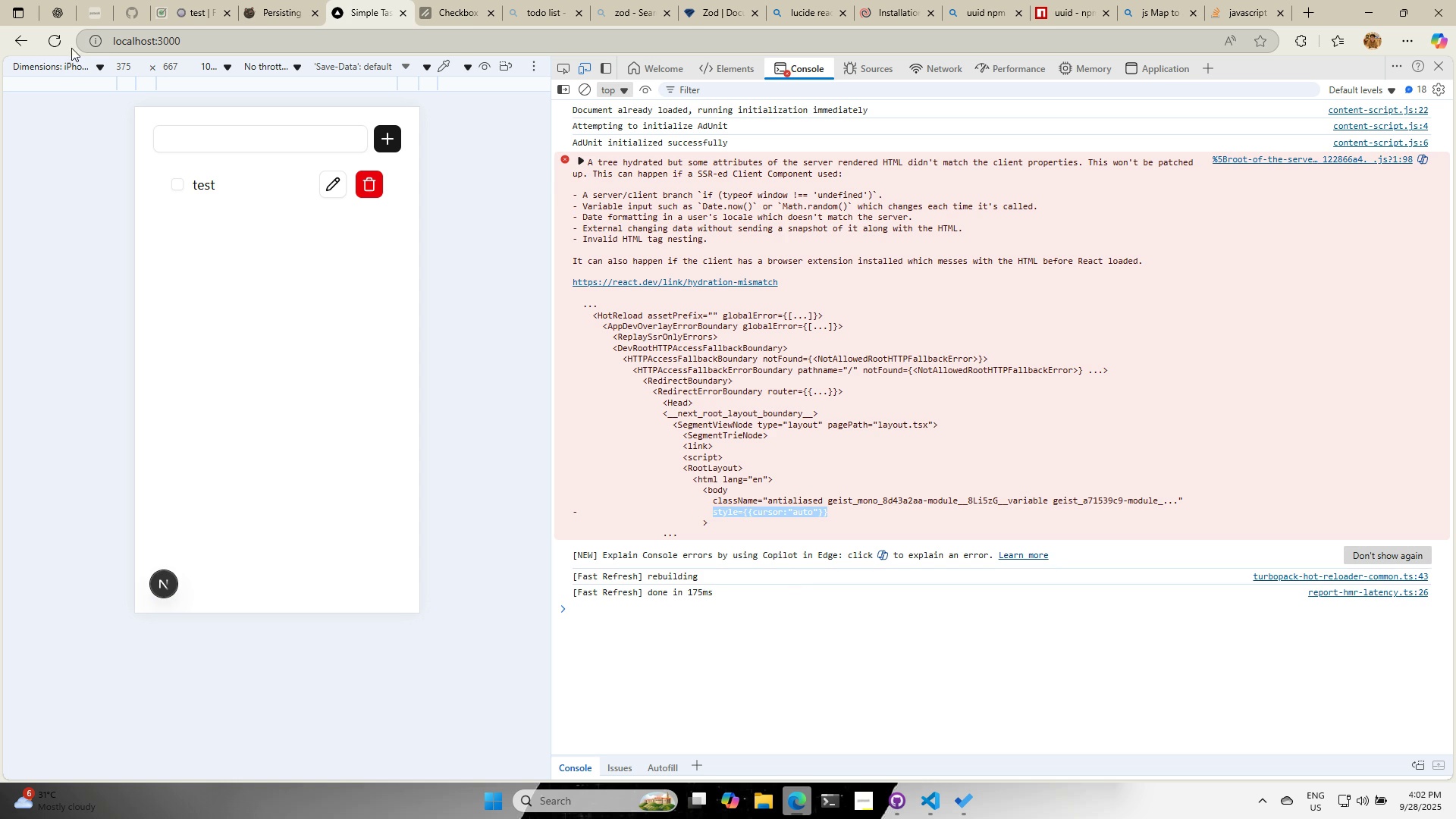 
left_click([60, 44])
 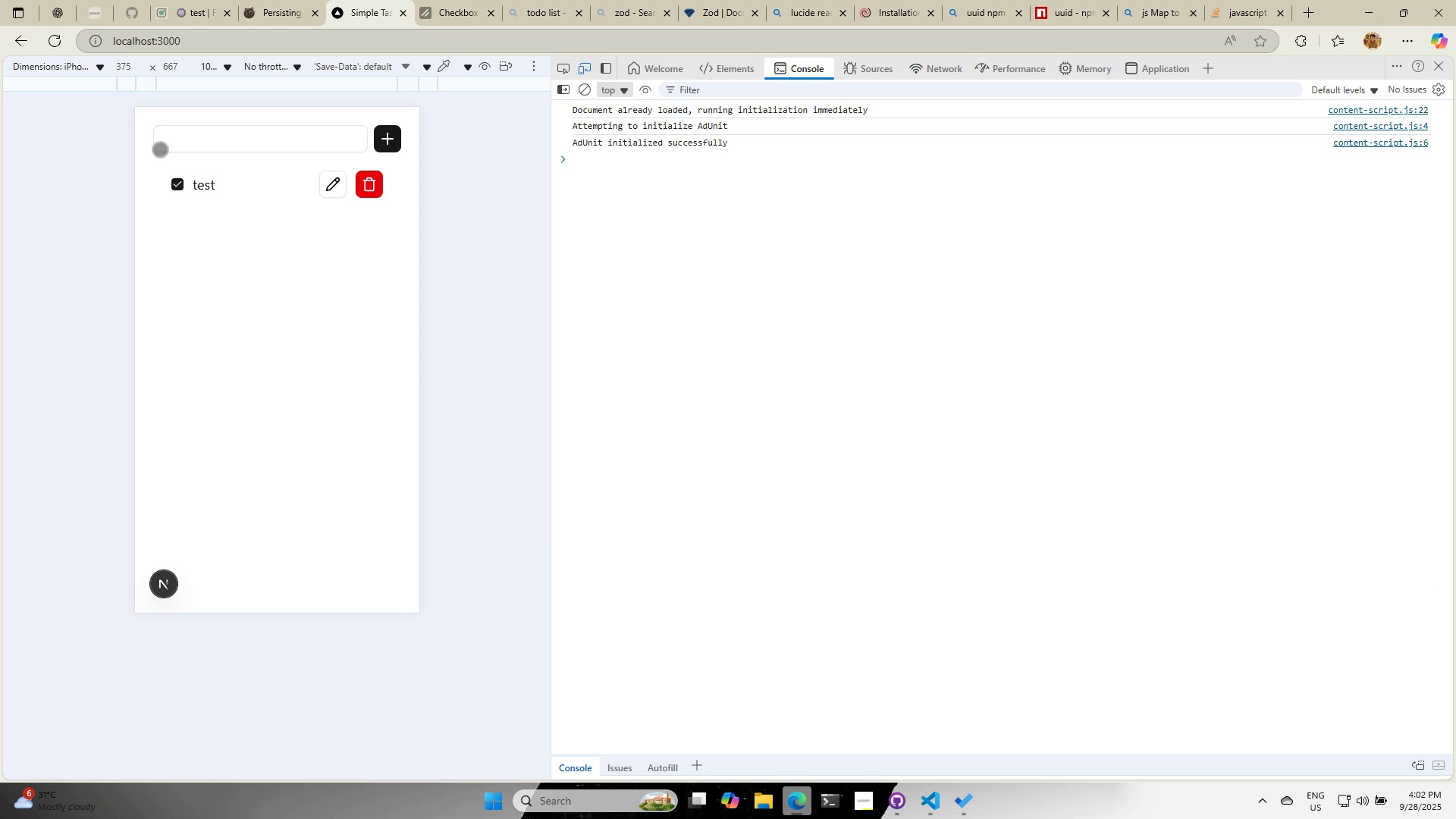 
wait(6.07)
 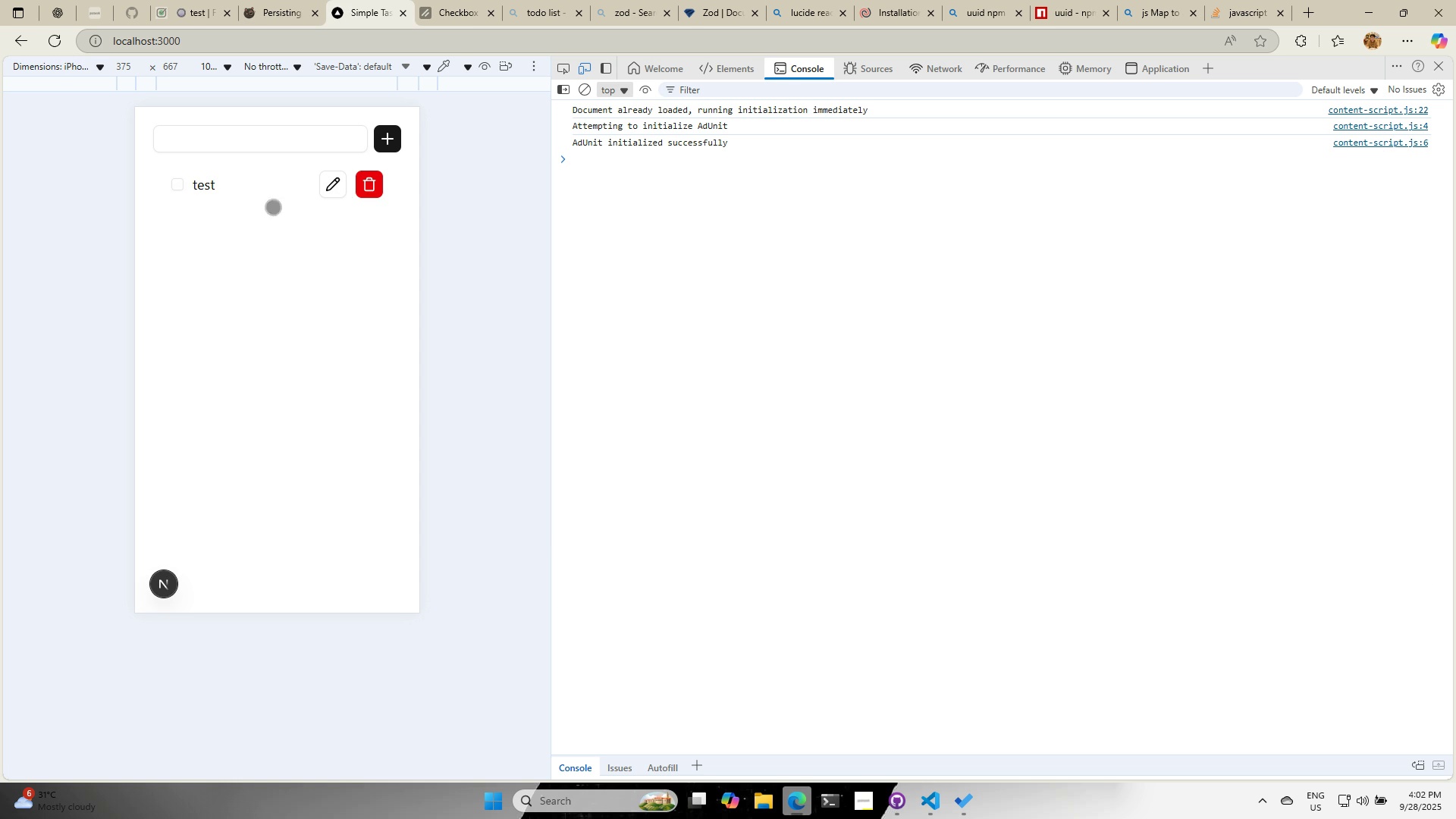 
left_click([175, 184])
 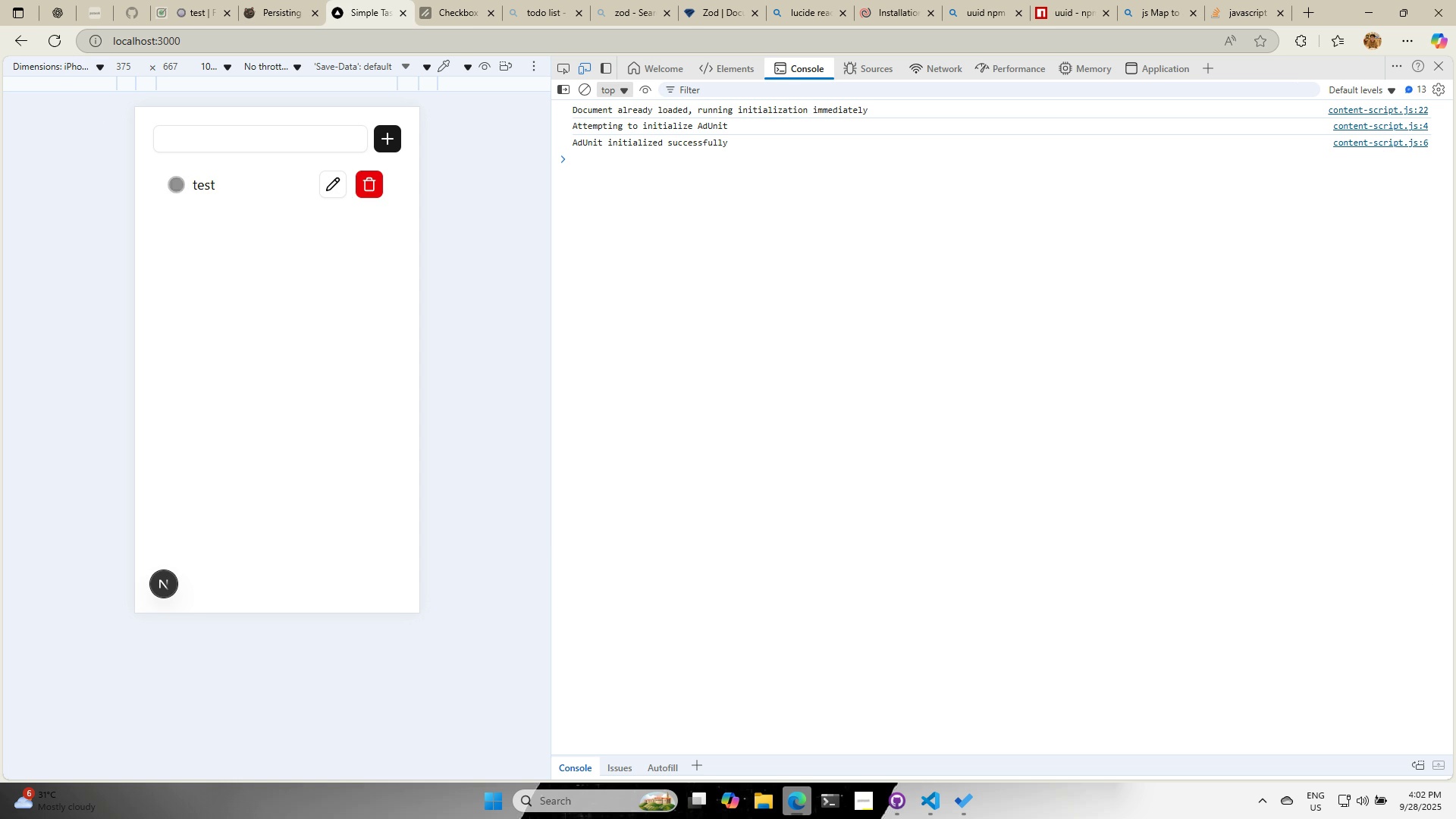 
left_click([176, 184])
 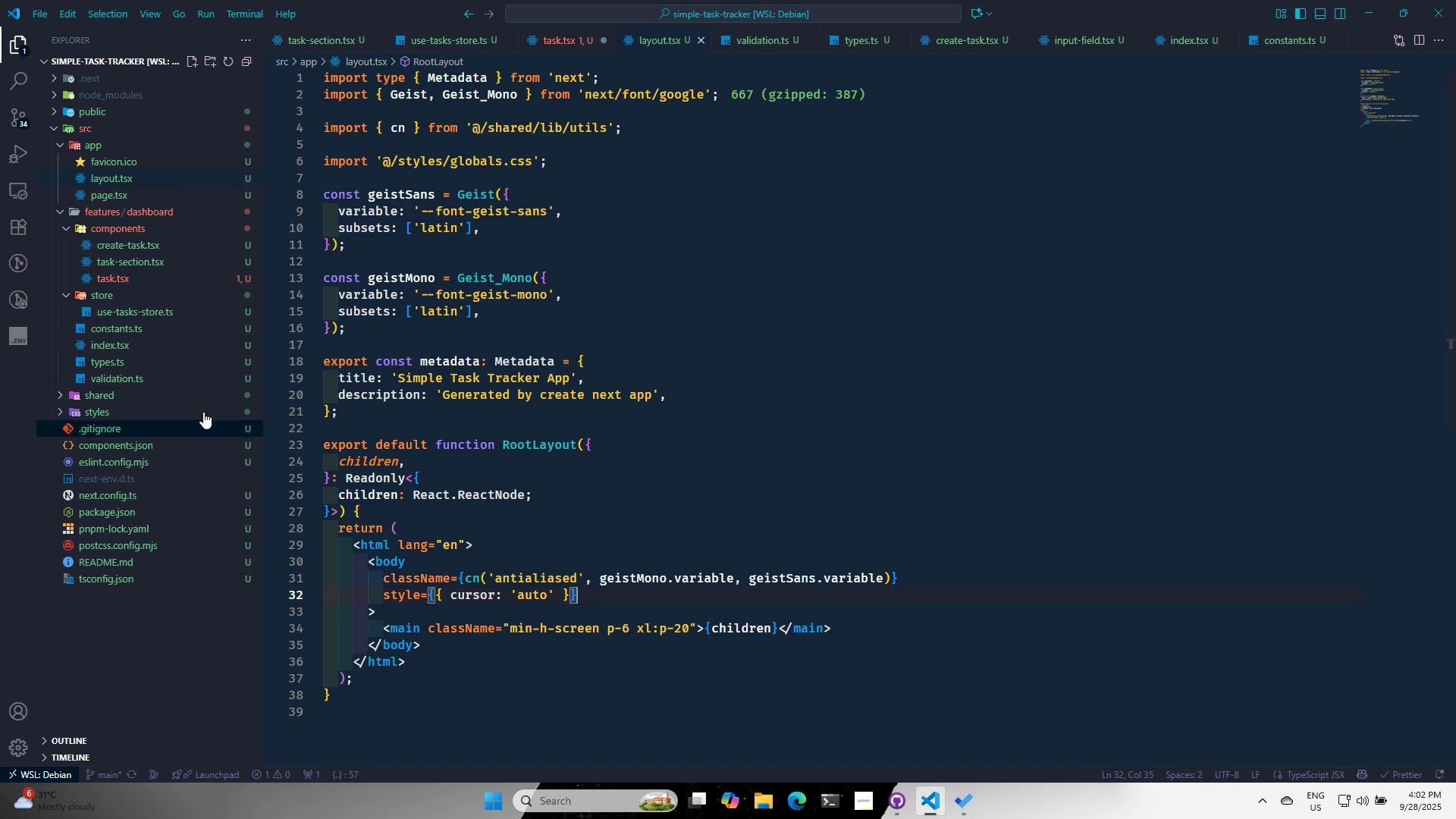 
left_click([148, 283])
 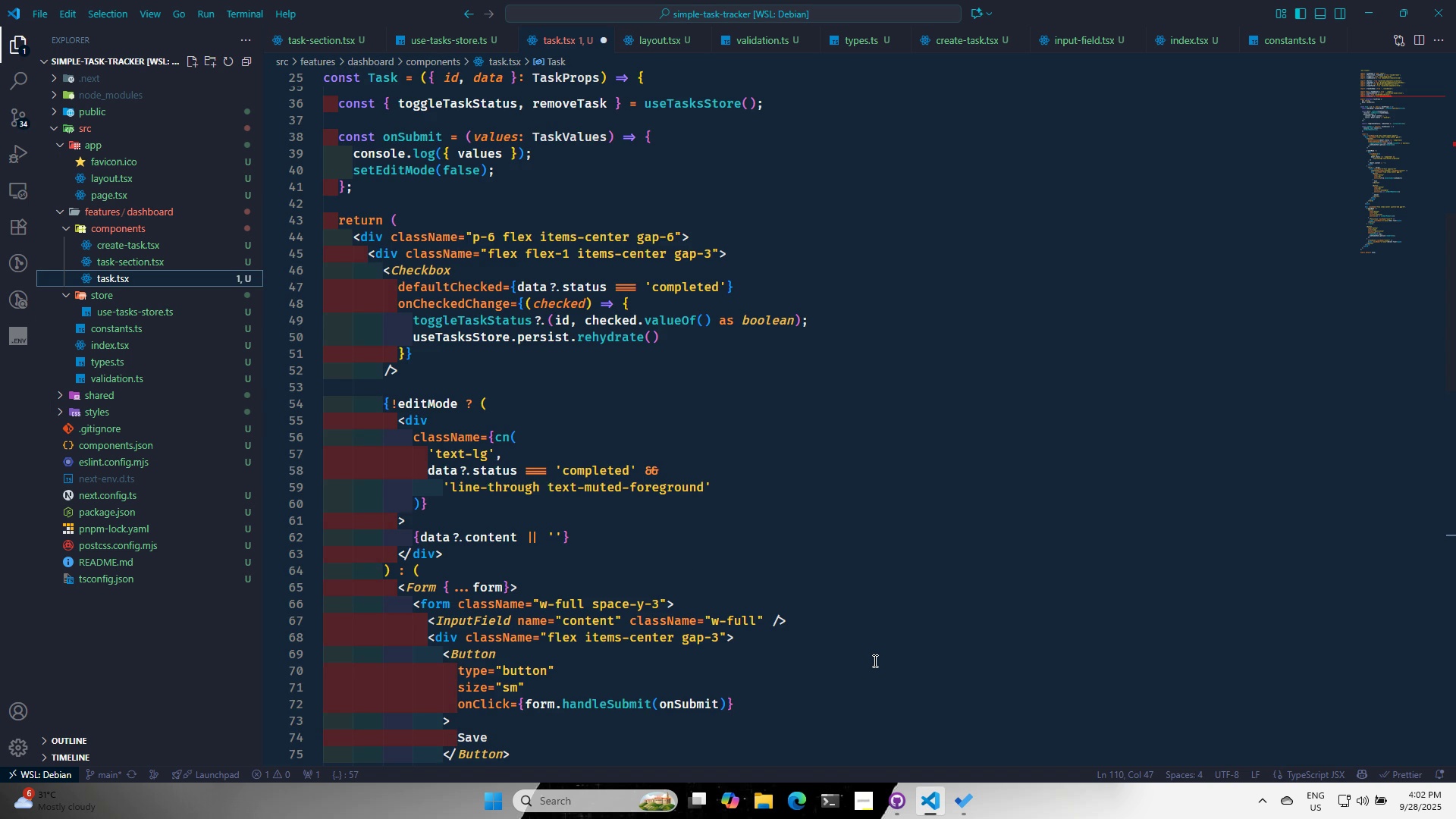 
scroll: coordinate [871, 661], scroll_direction: up, amount: 12.0